 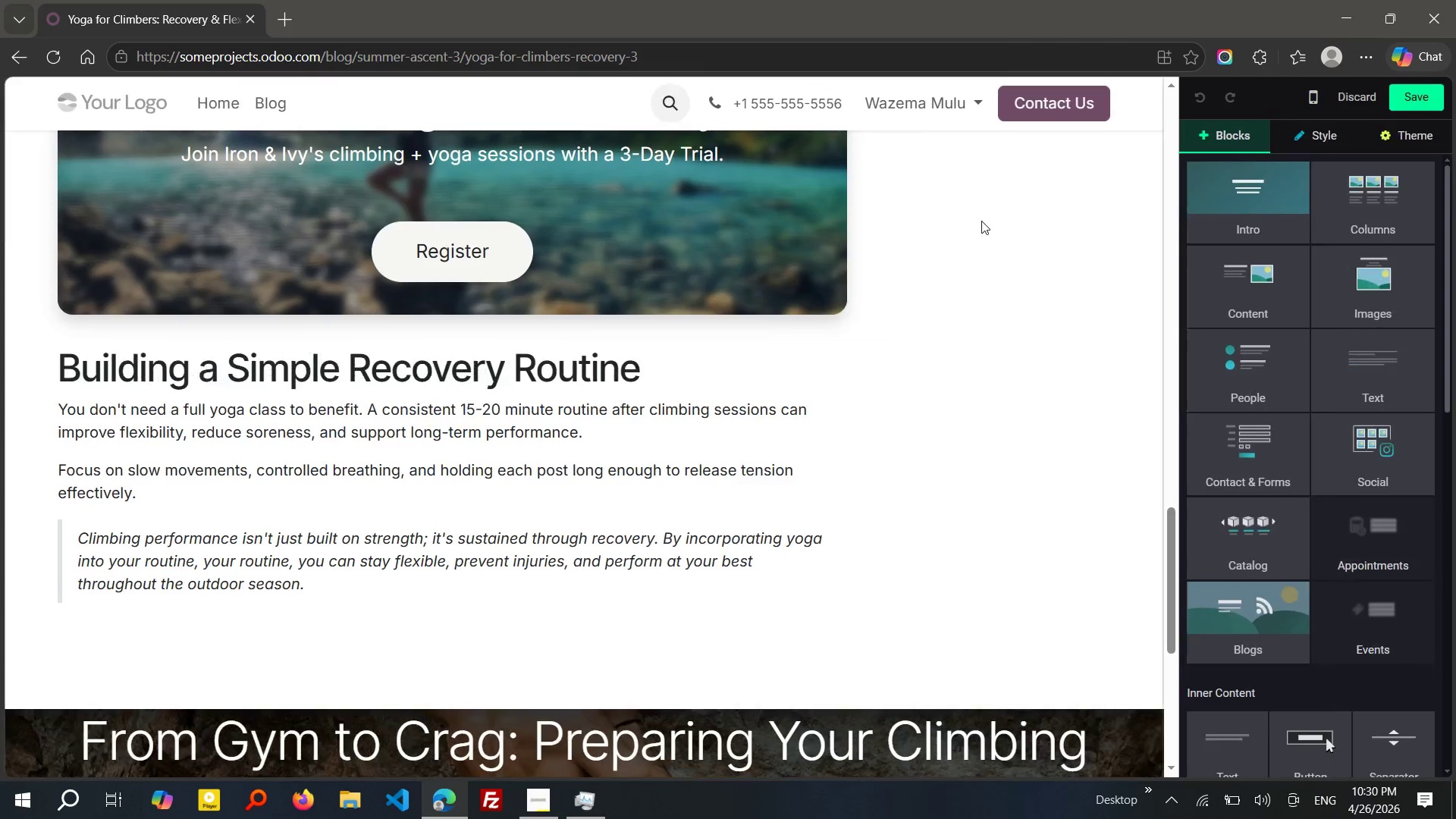 
left_click([64, 335])
 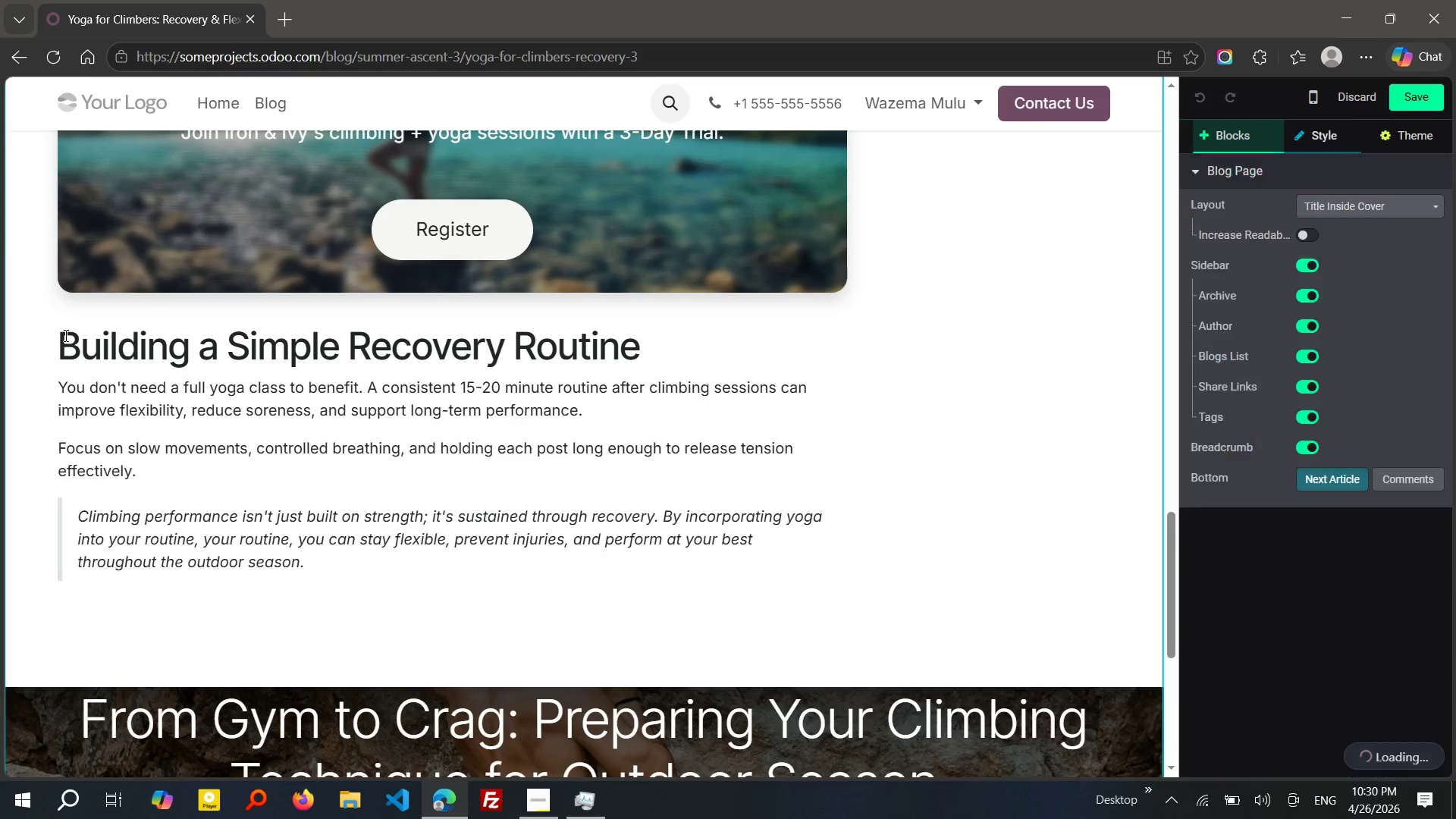 
key(Enter)
 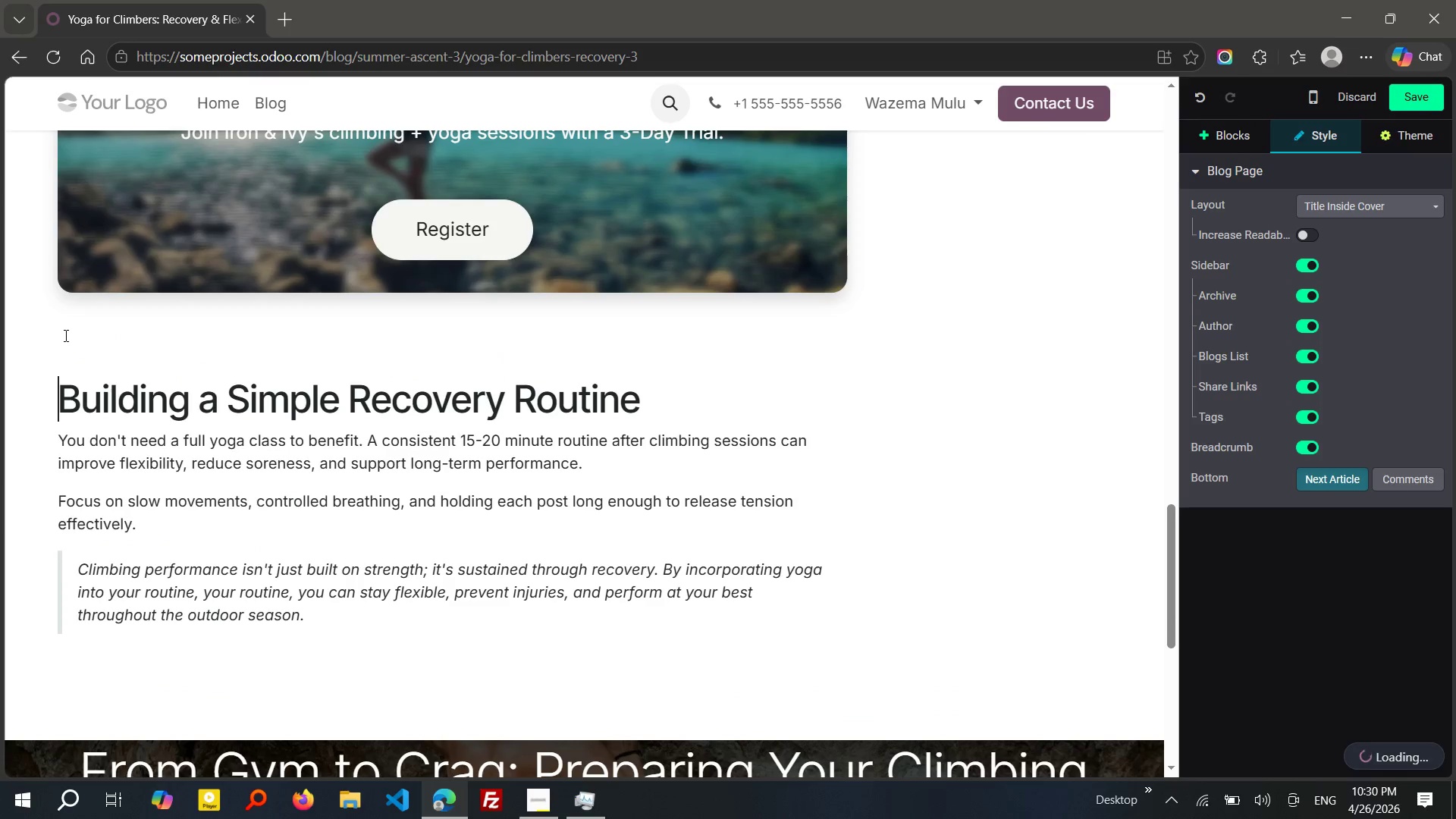 
key(ArrowUp)
 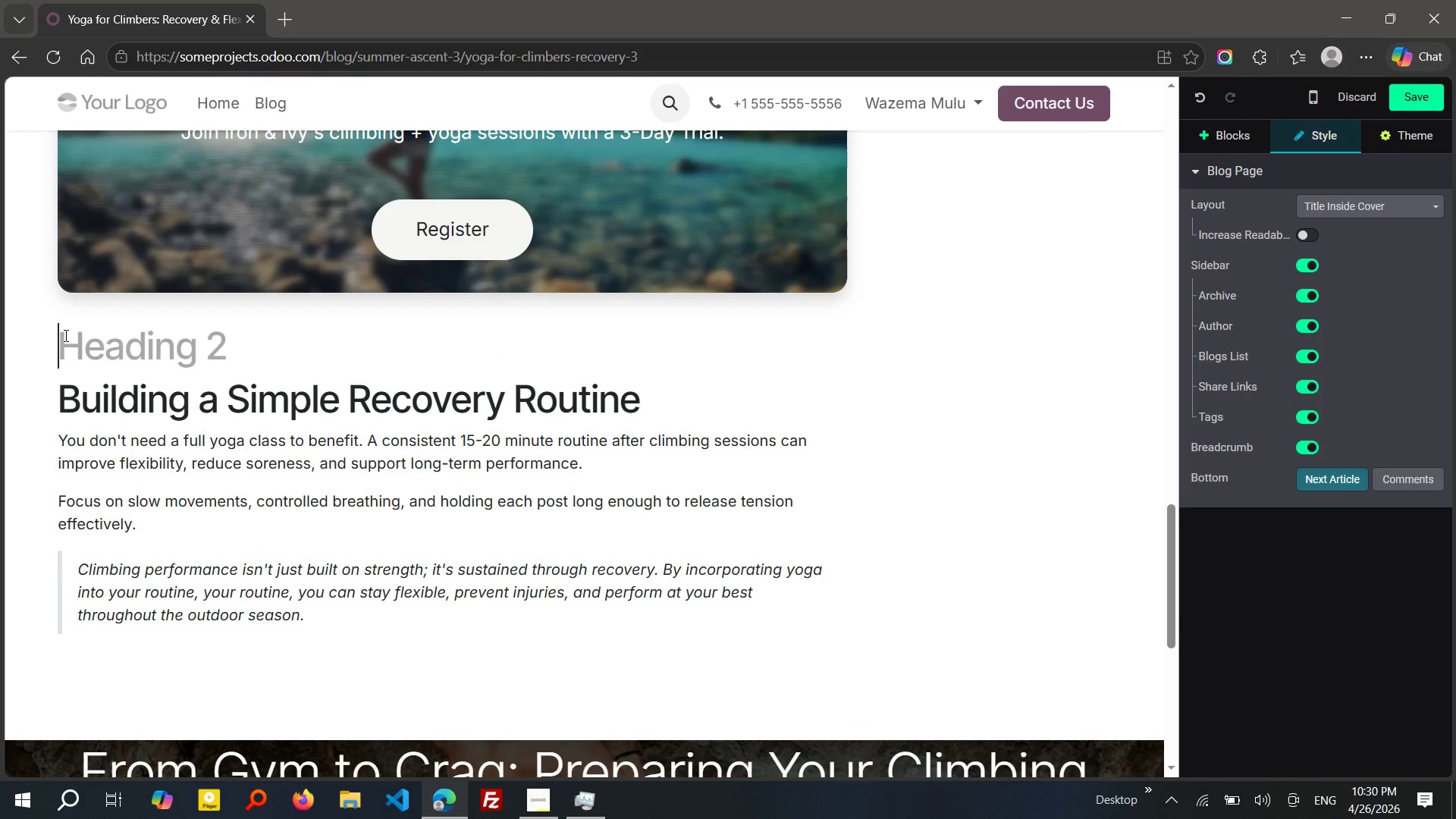 
key(Slash)
 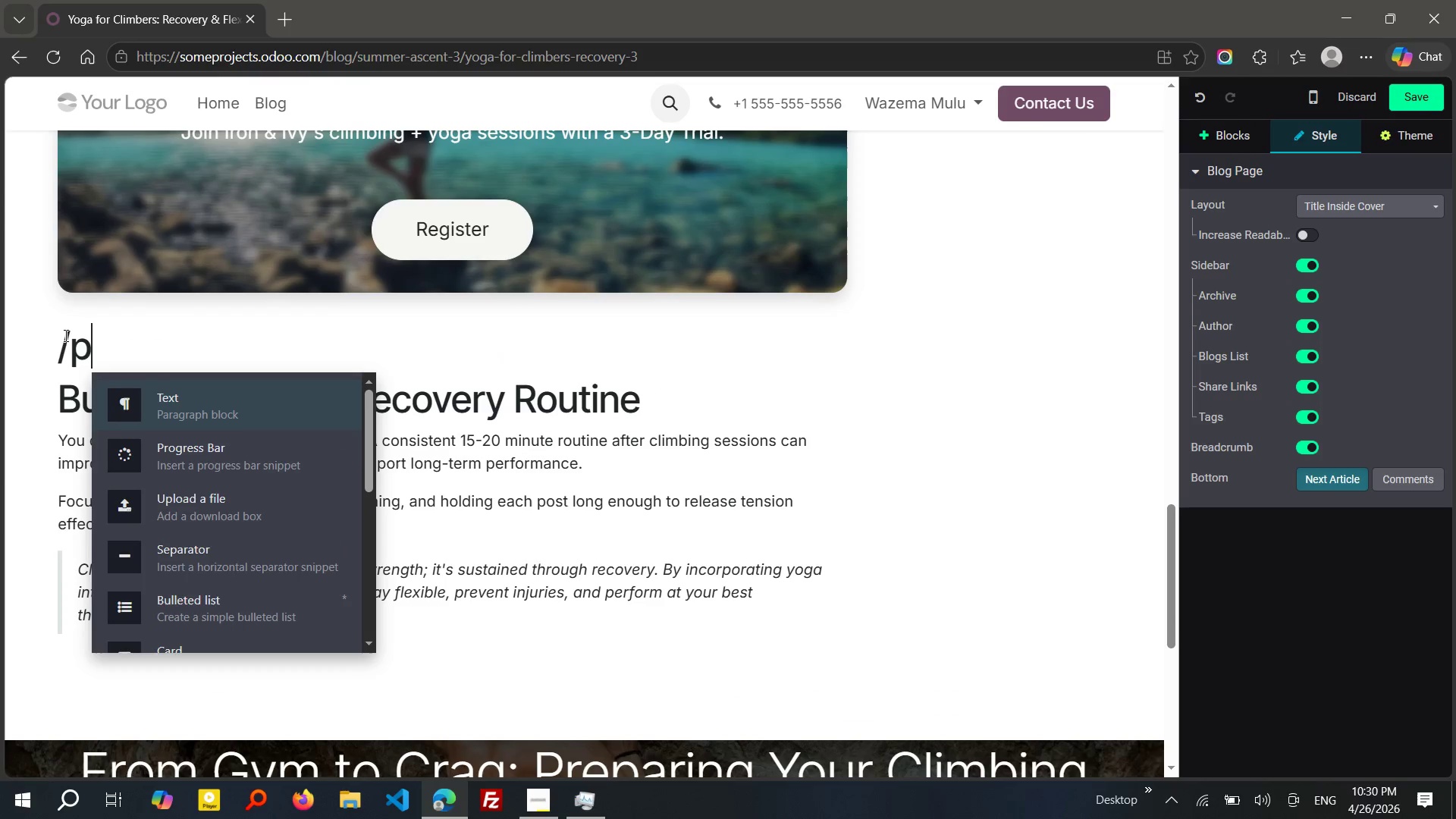 
key(P)
 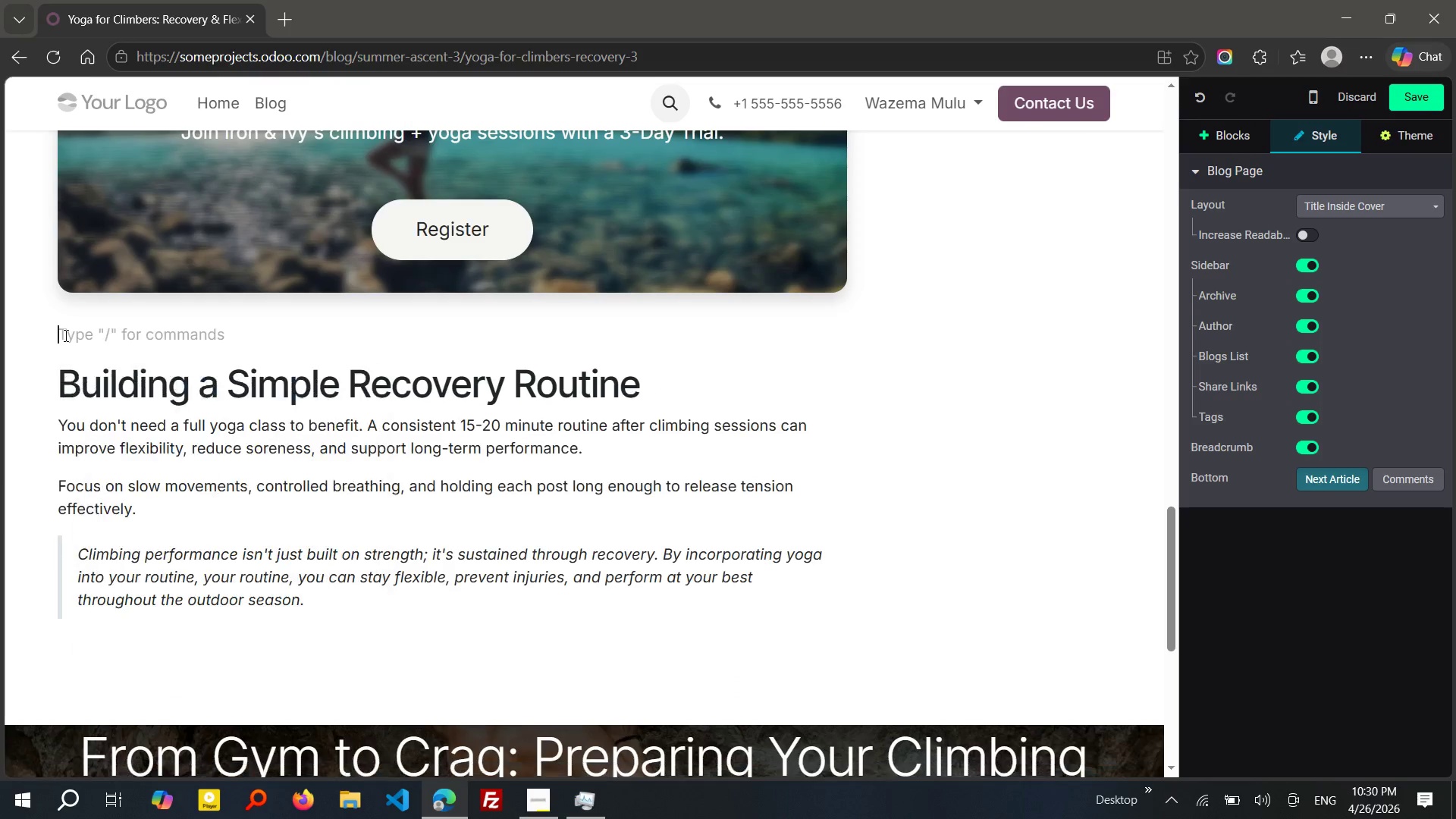 
key(Enter)
 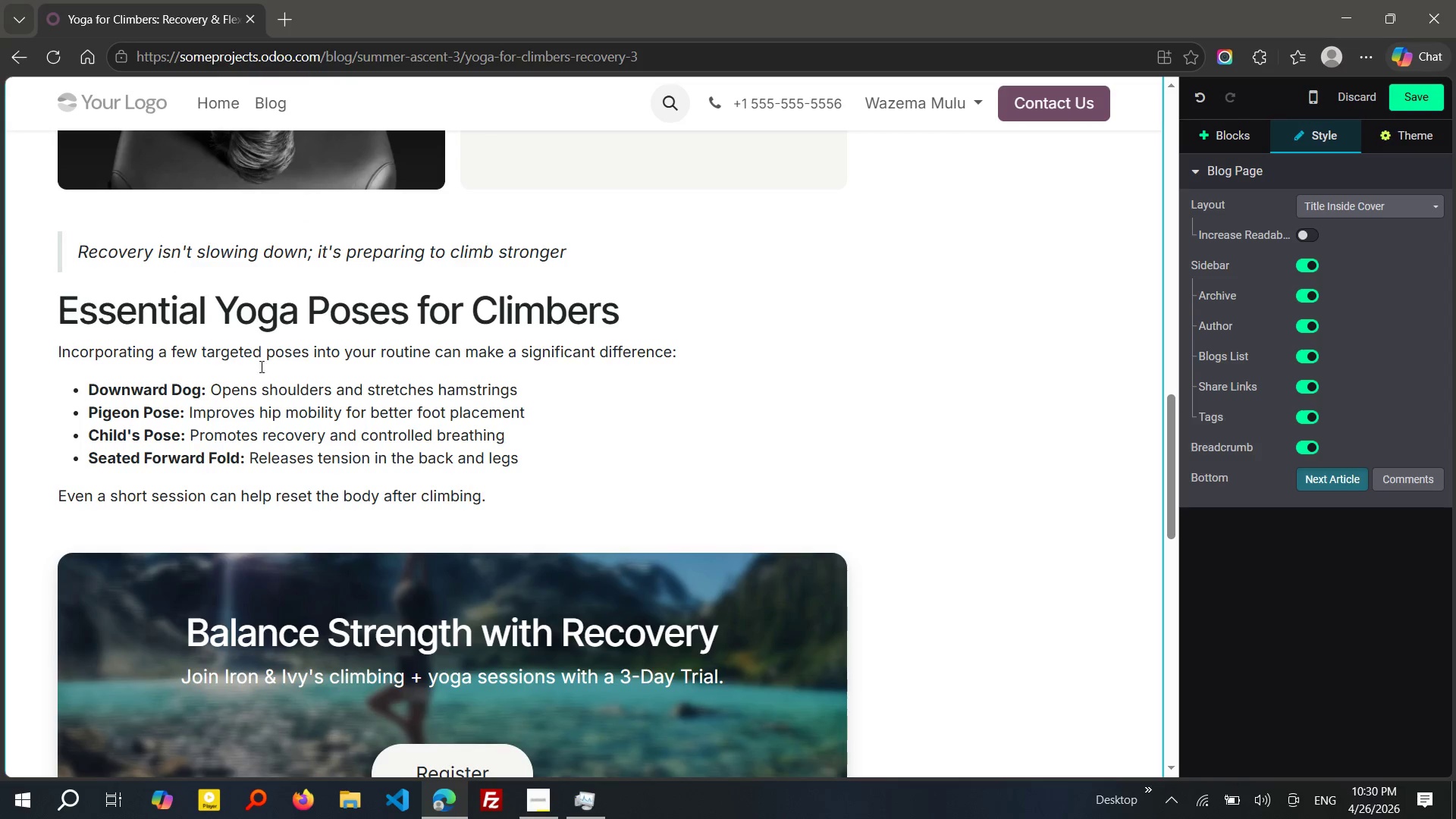 
wait(7.84)
 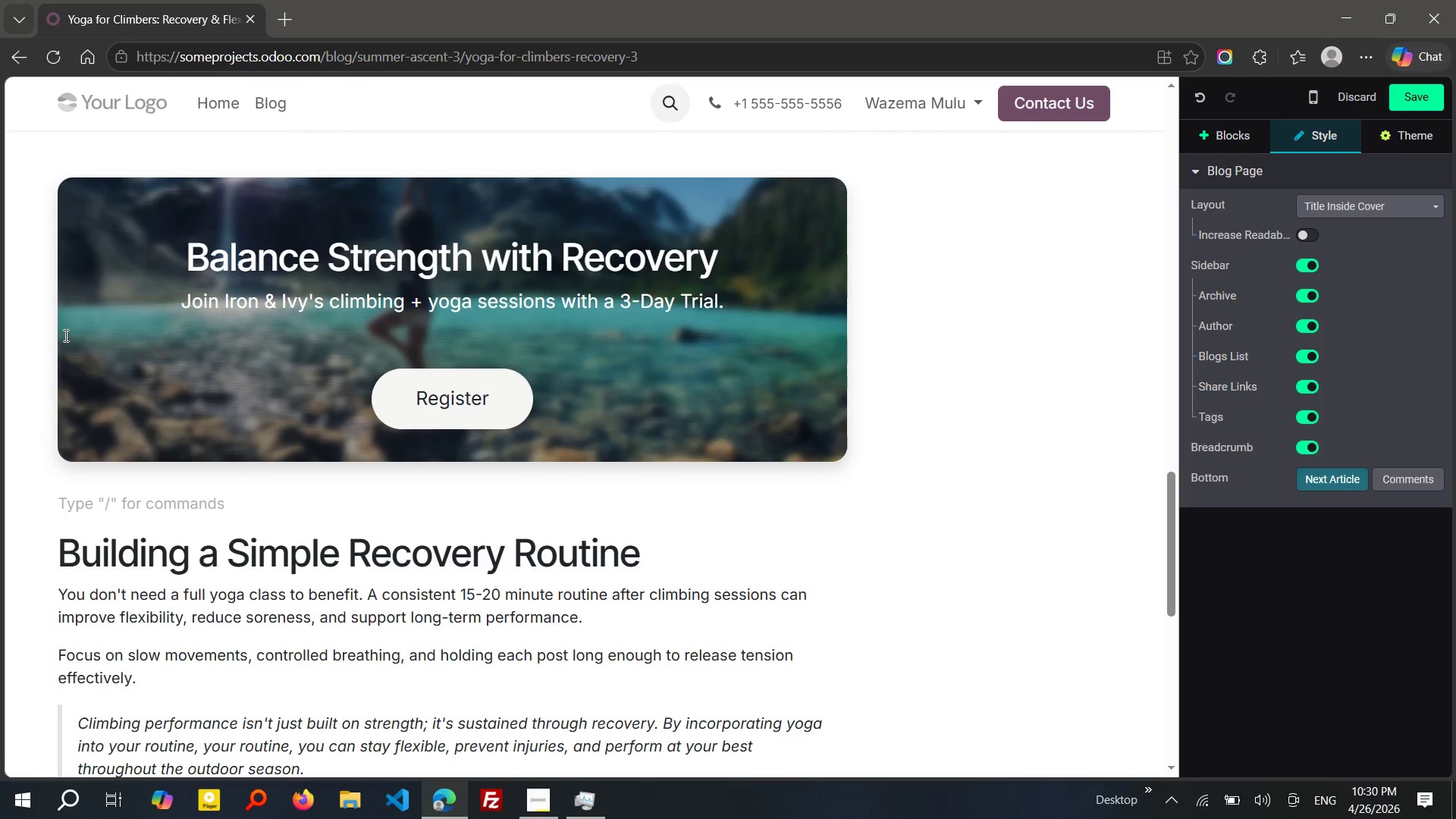 
left_click([700, 346])
 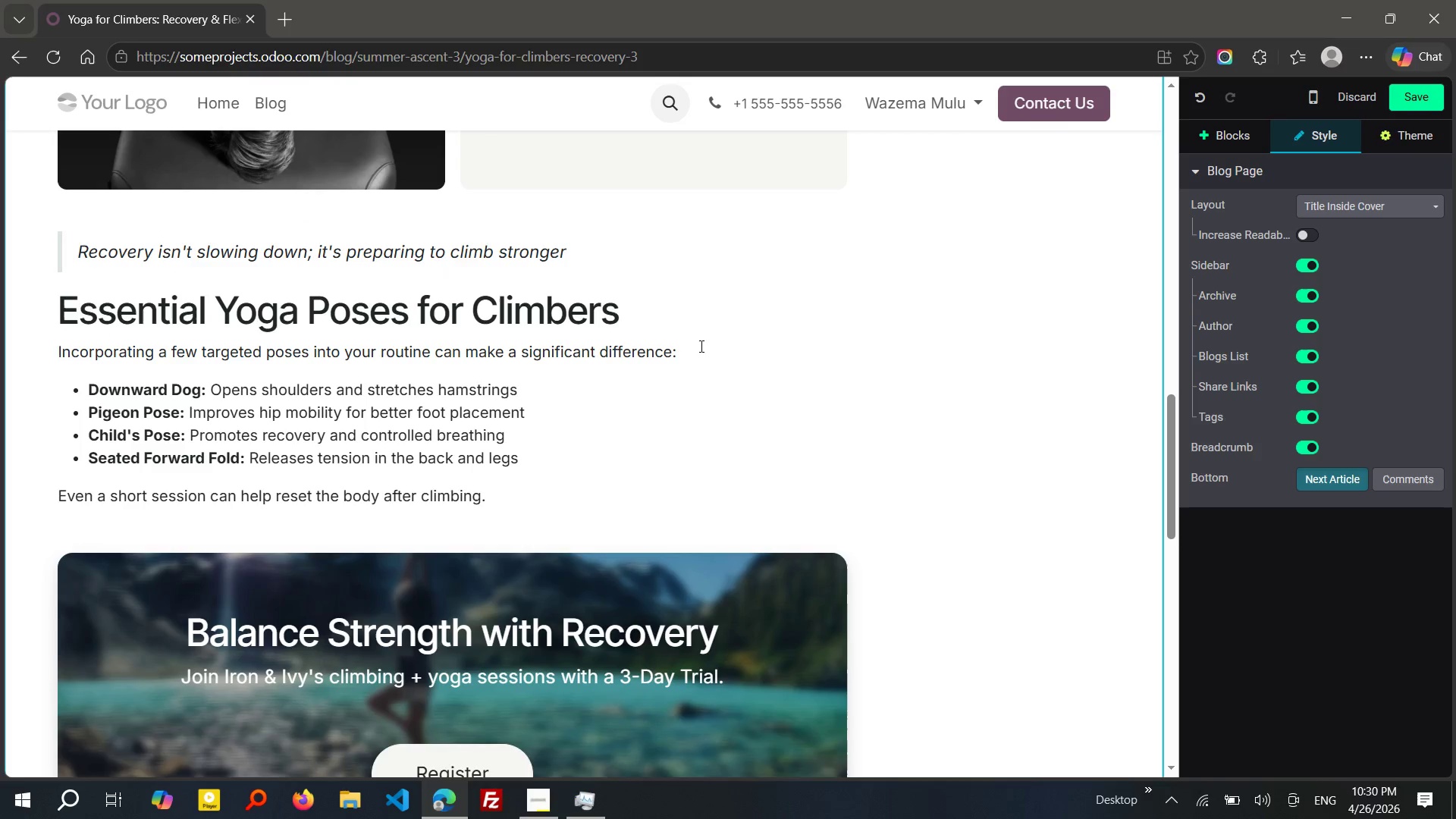 
key(Enter)
 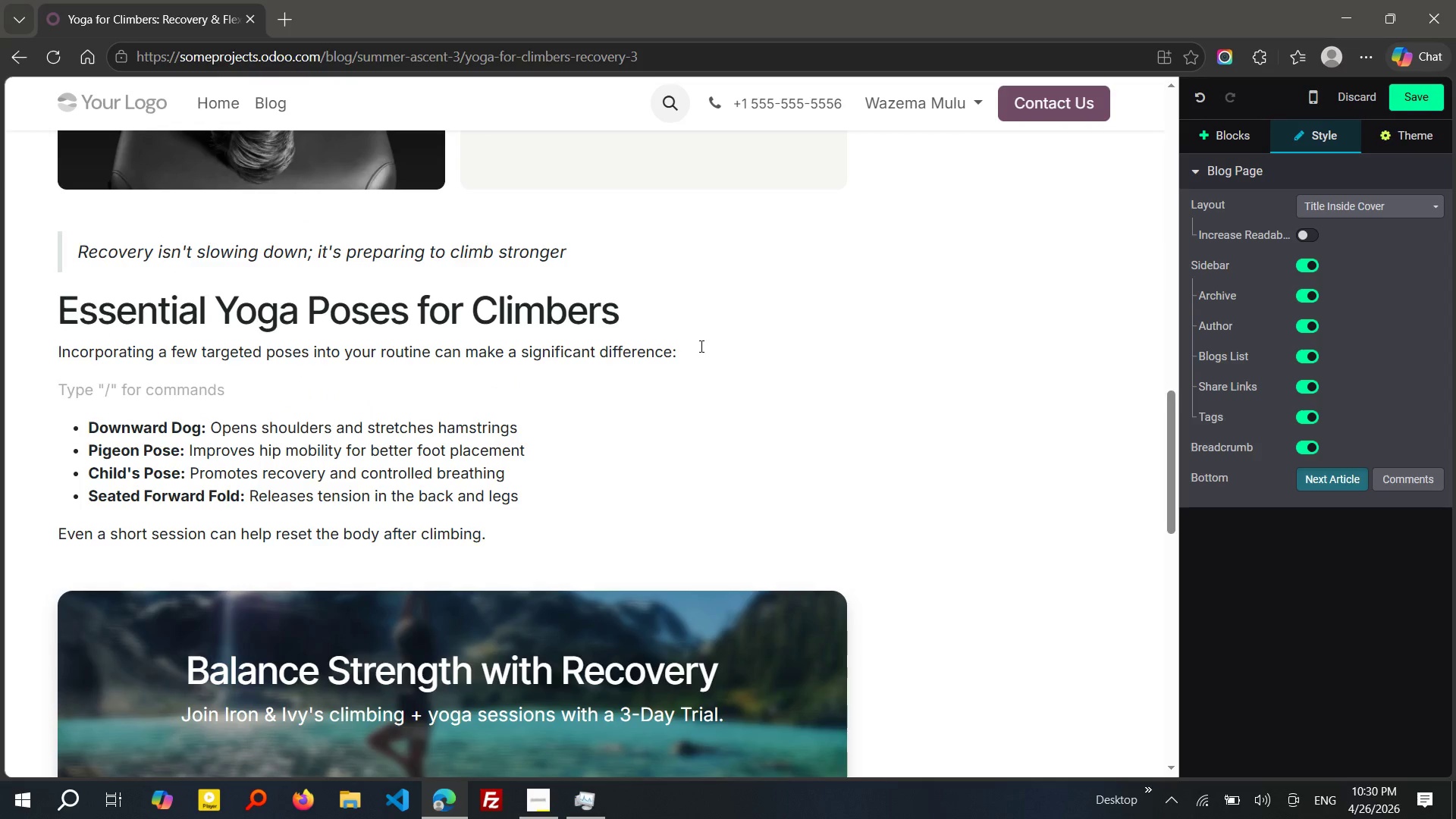 
type(qu)
key(Backspace)
key(Backspace)
type(bloc\)
key(Backspace)
key(Backspace)
key(Backspace)
key(Backspace)
key(Backspace)
type(/bl)
 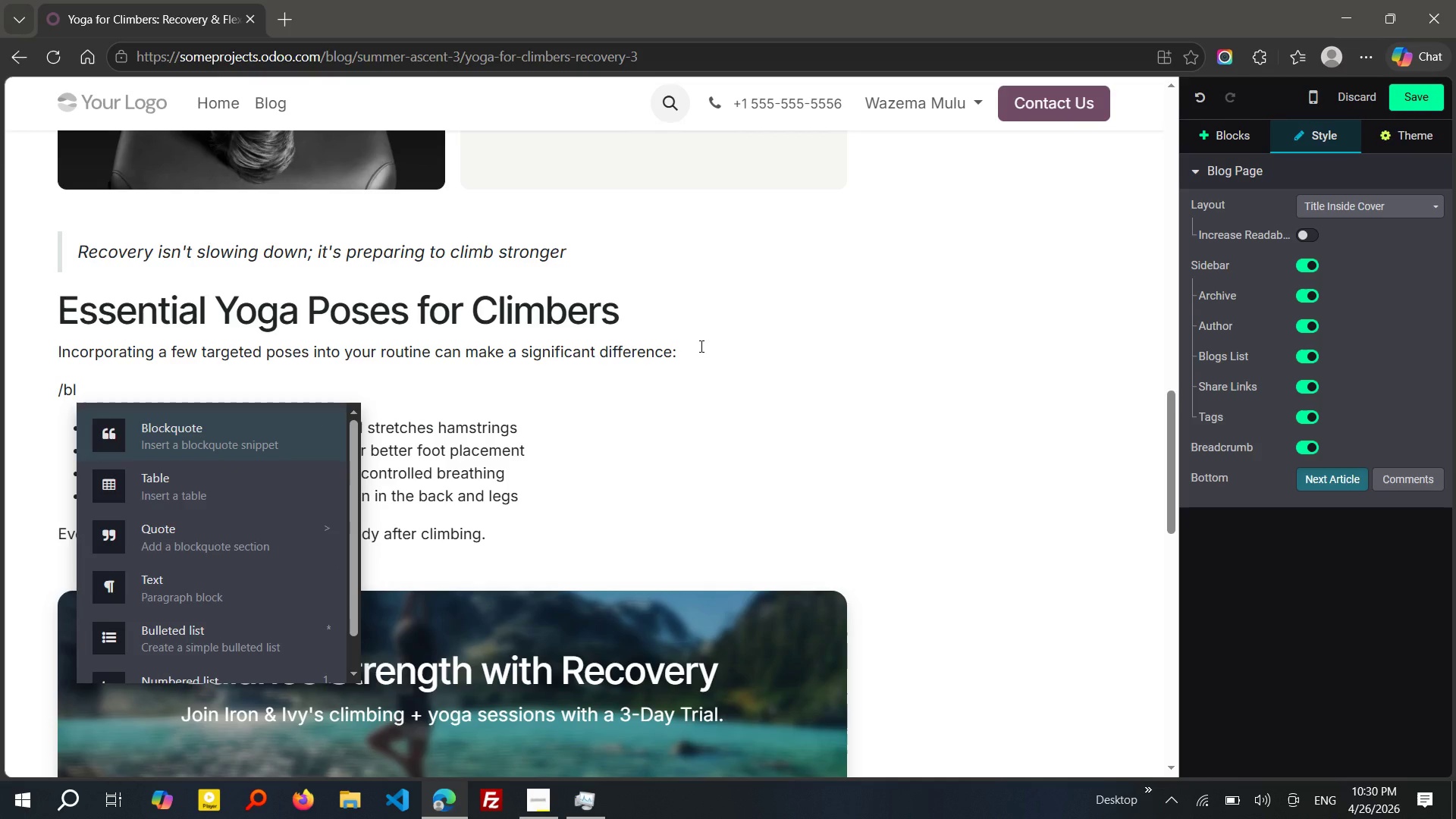 
key(Enter)
 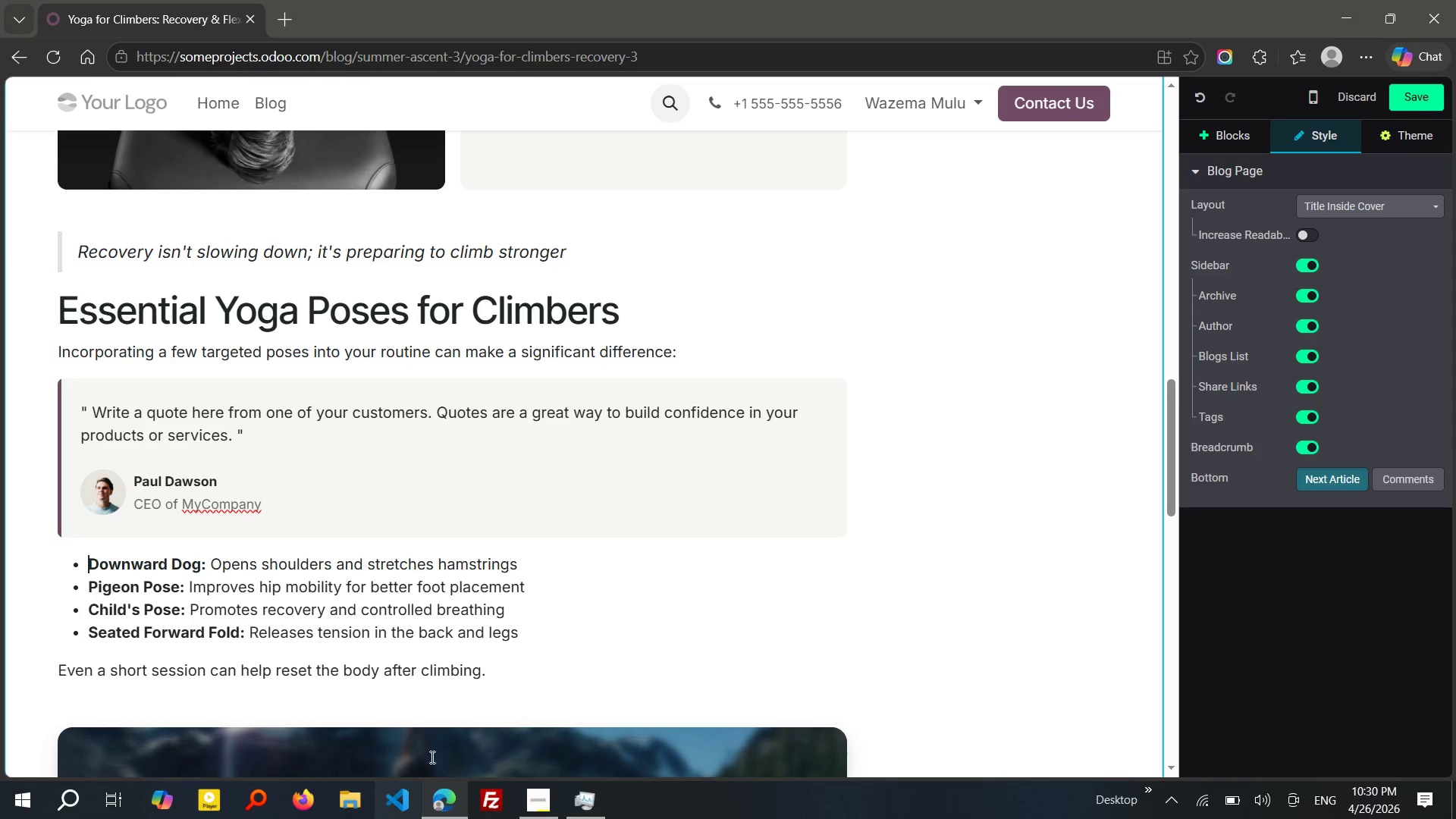 
left_click_drag(start_coordinate=[533, 637], to_coordinate=[37, 563])
 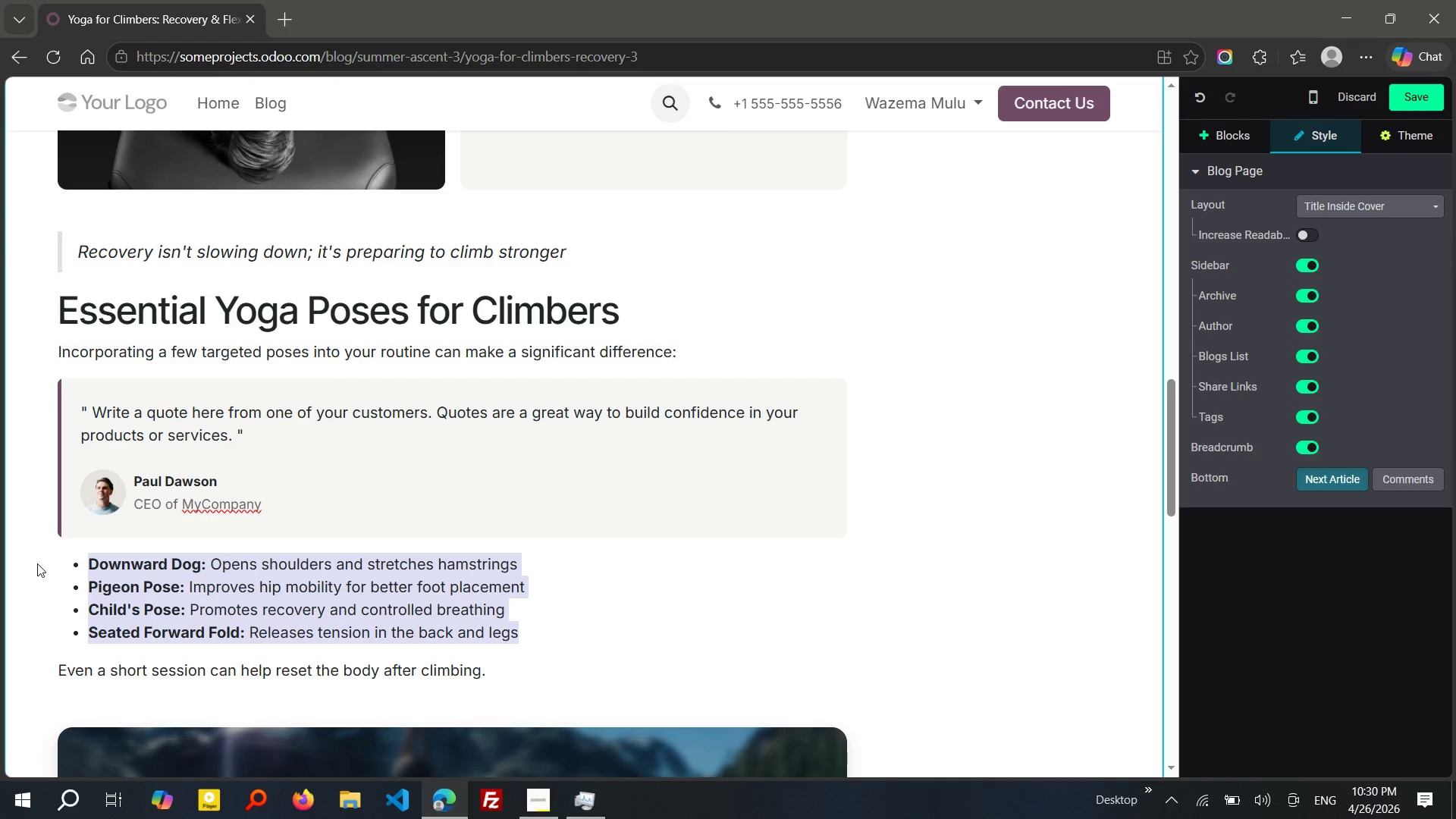 
key(Control+C)
 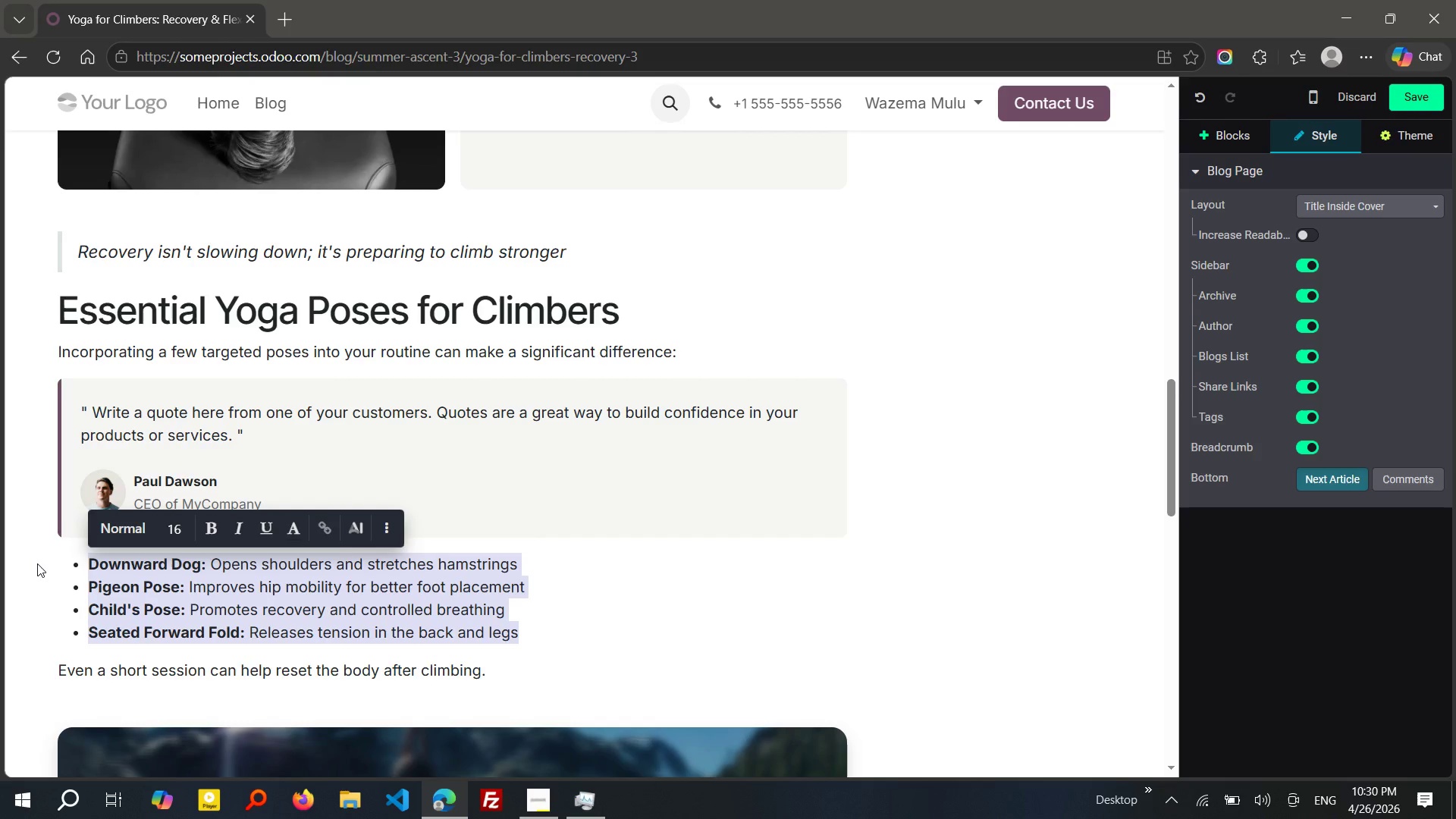 
hold_key(key=ControlLeft, duration=0.53)
 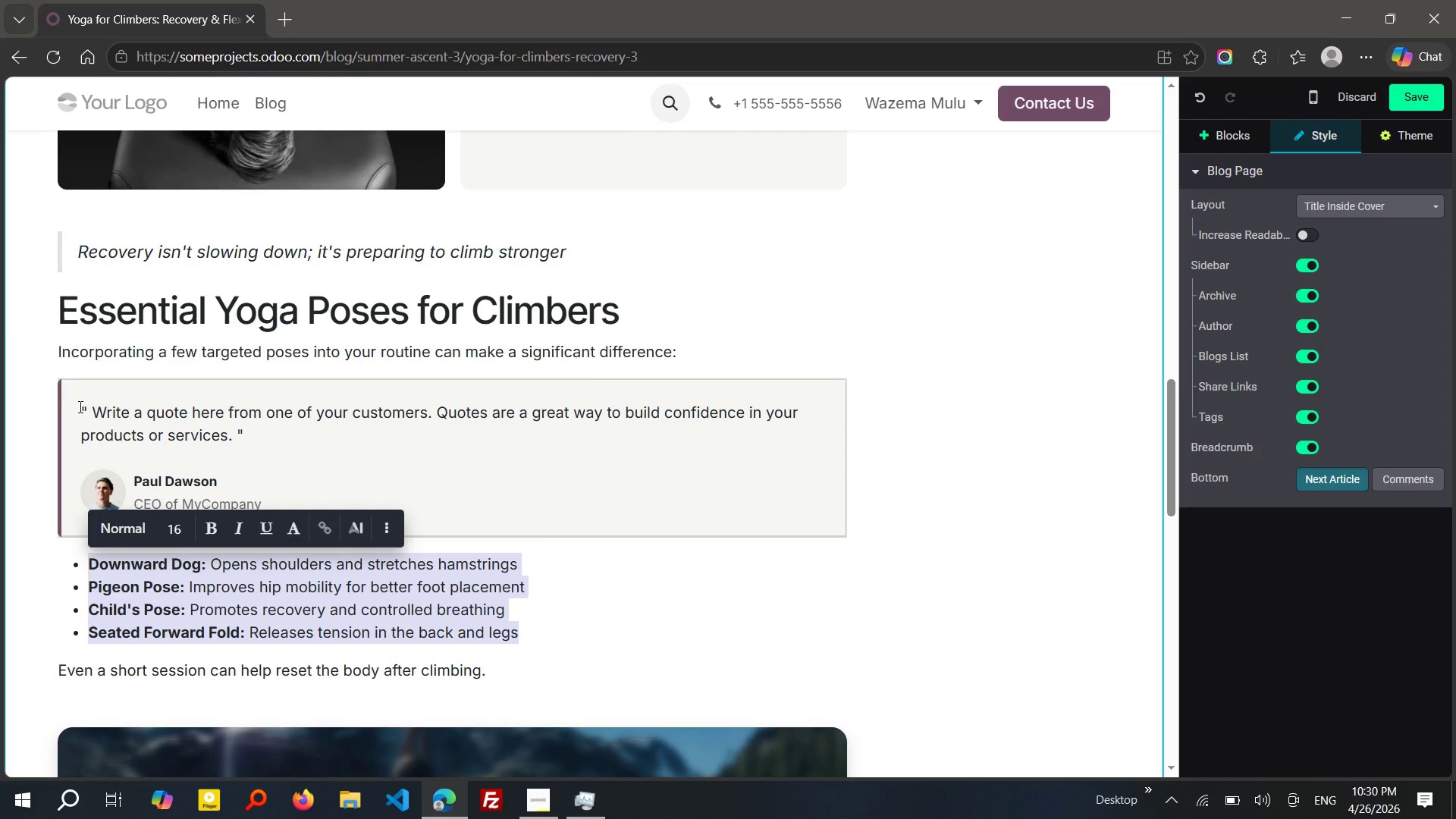 
left_click_drag(start_coordinate=[80, 406], to_coordinate=[274, 512])
 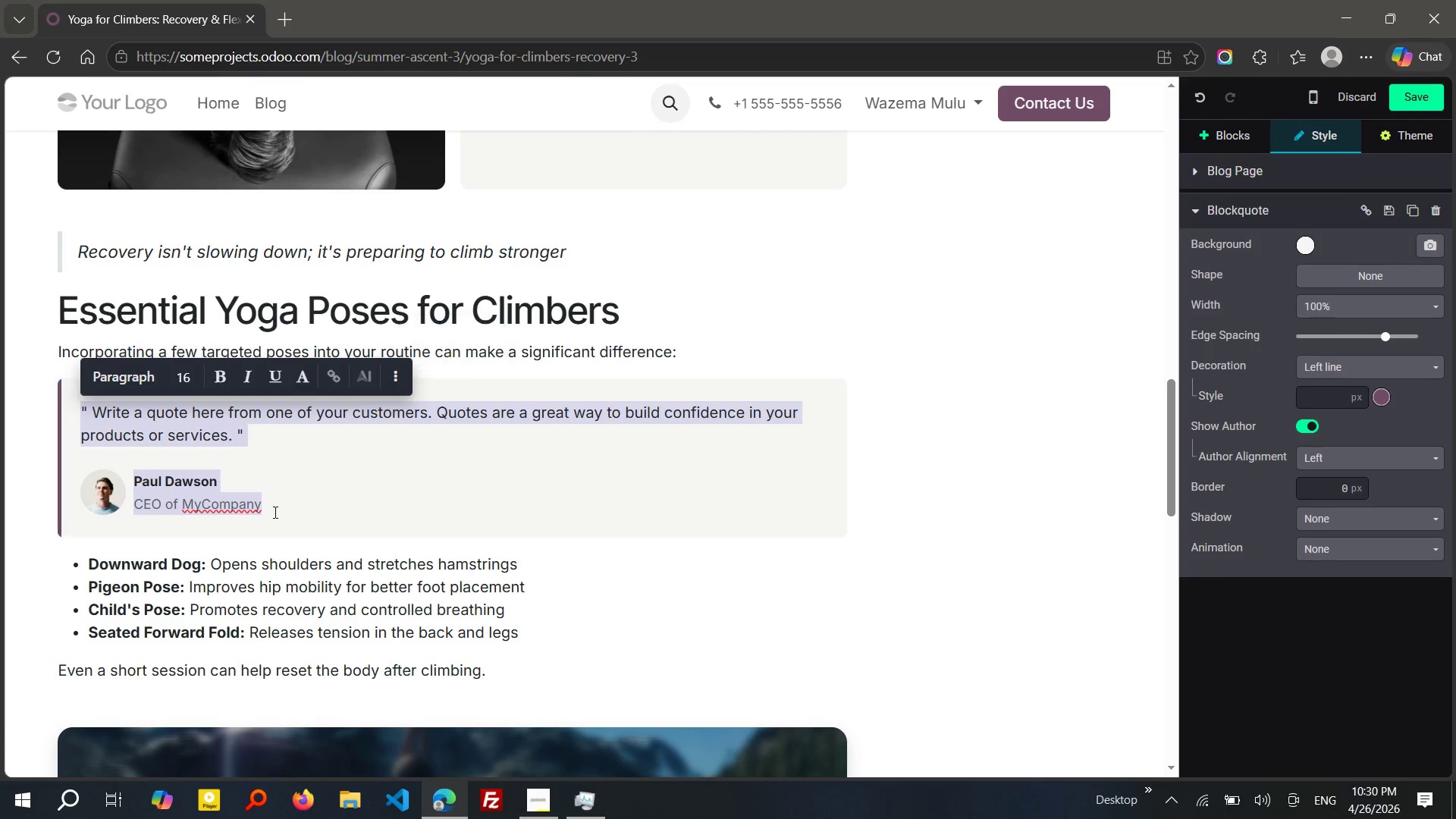 
key(Control+V)
 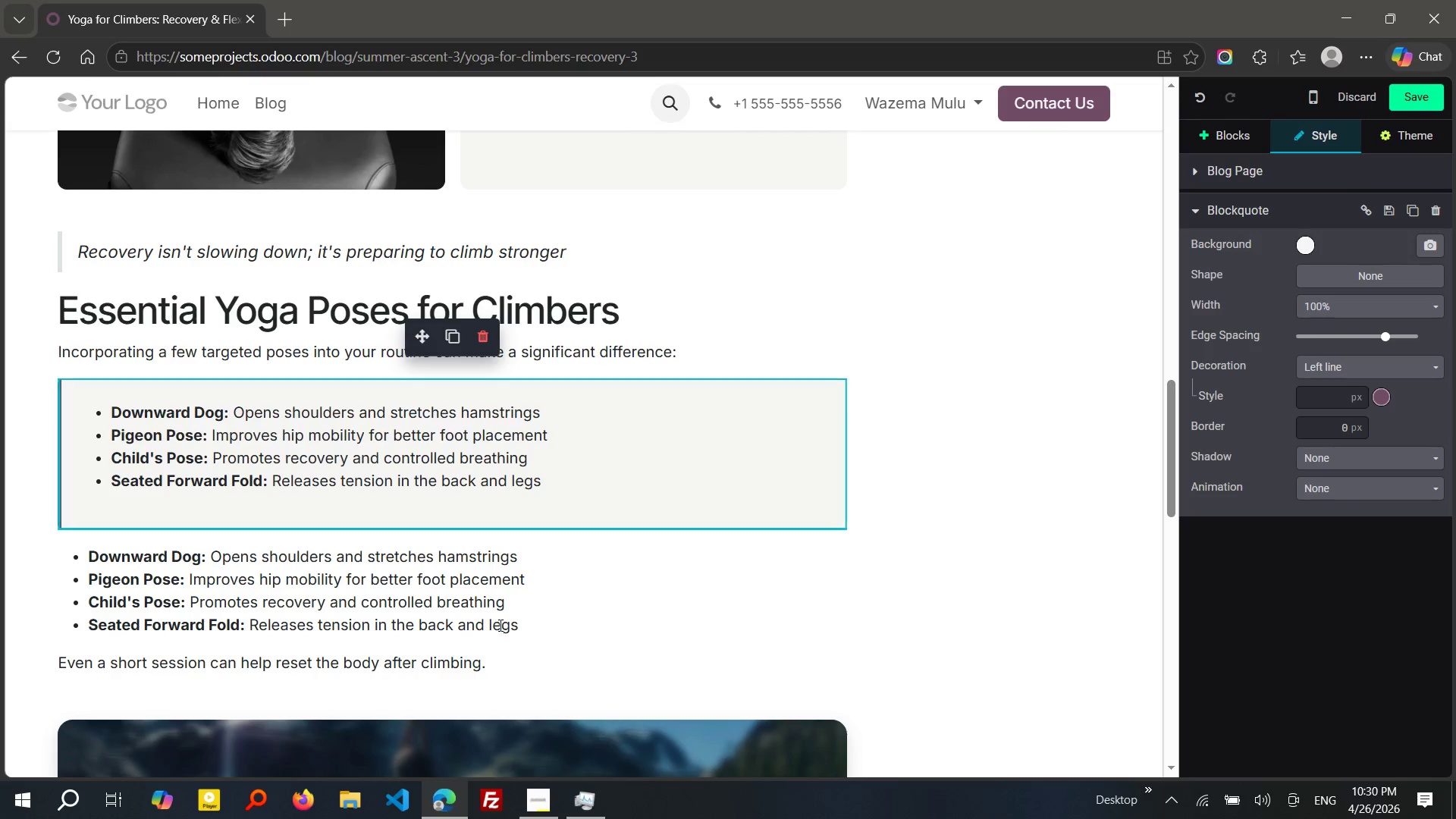 
left_click_drag(start_coordinate=[519, 626], to_coordinate=[83, 556])
 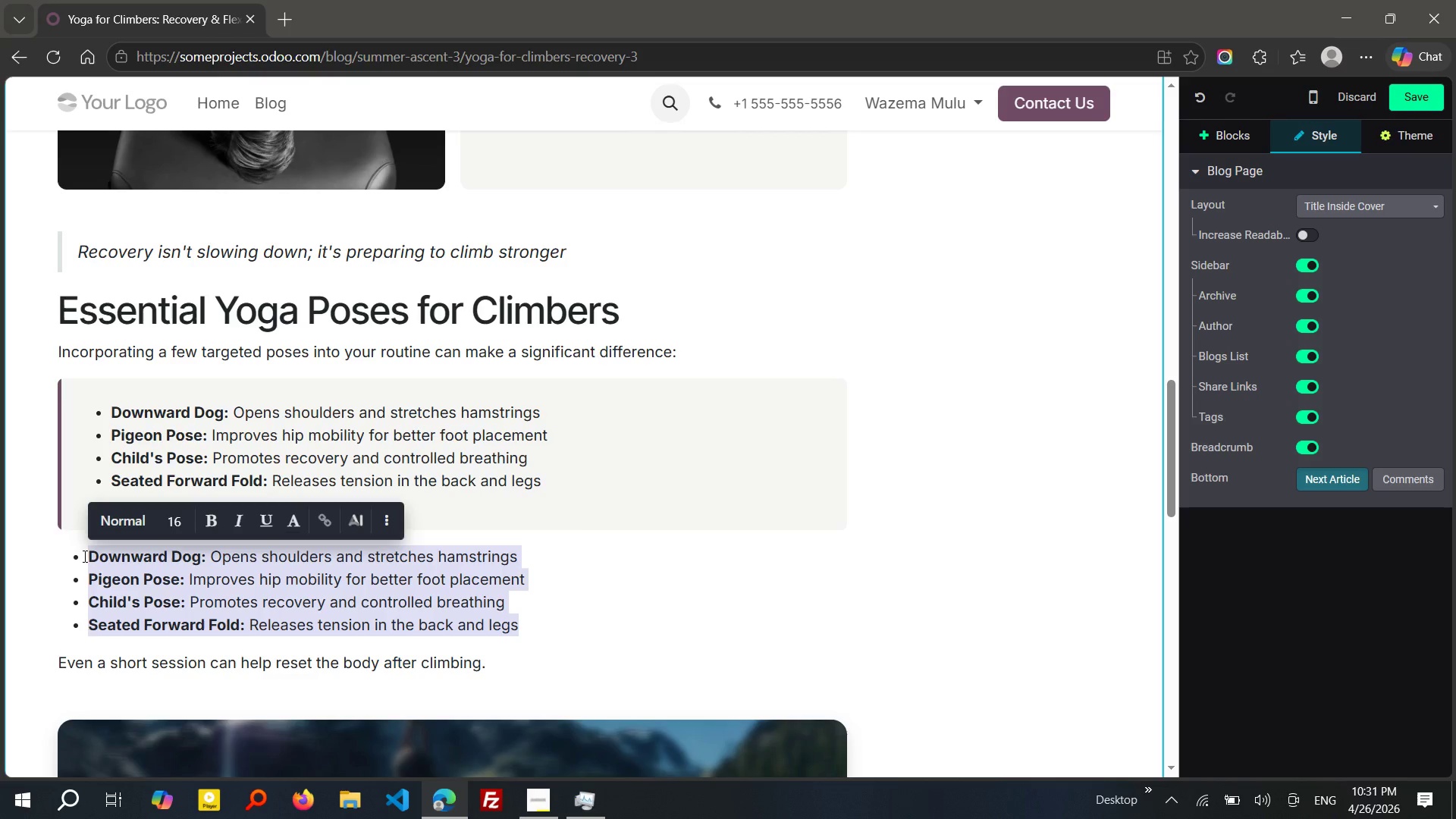 
key(Backspace)
 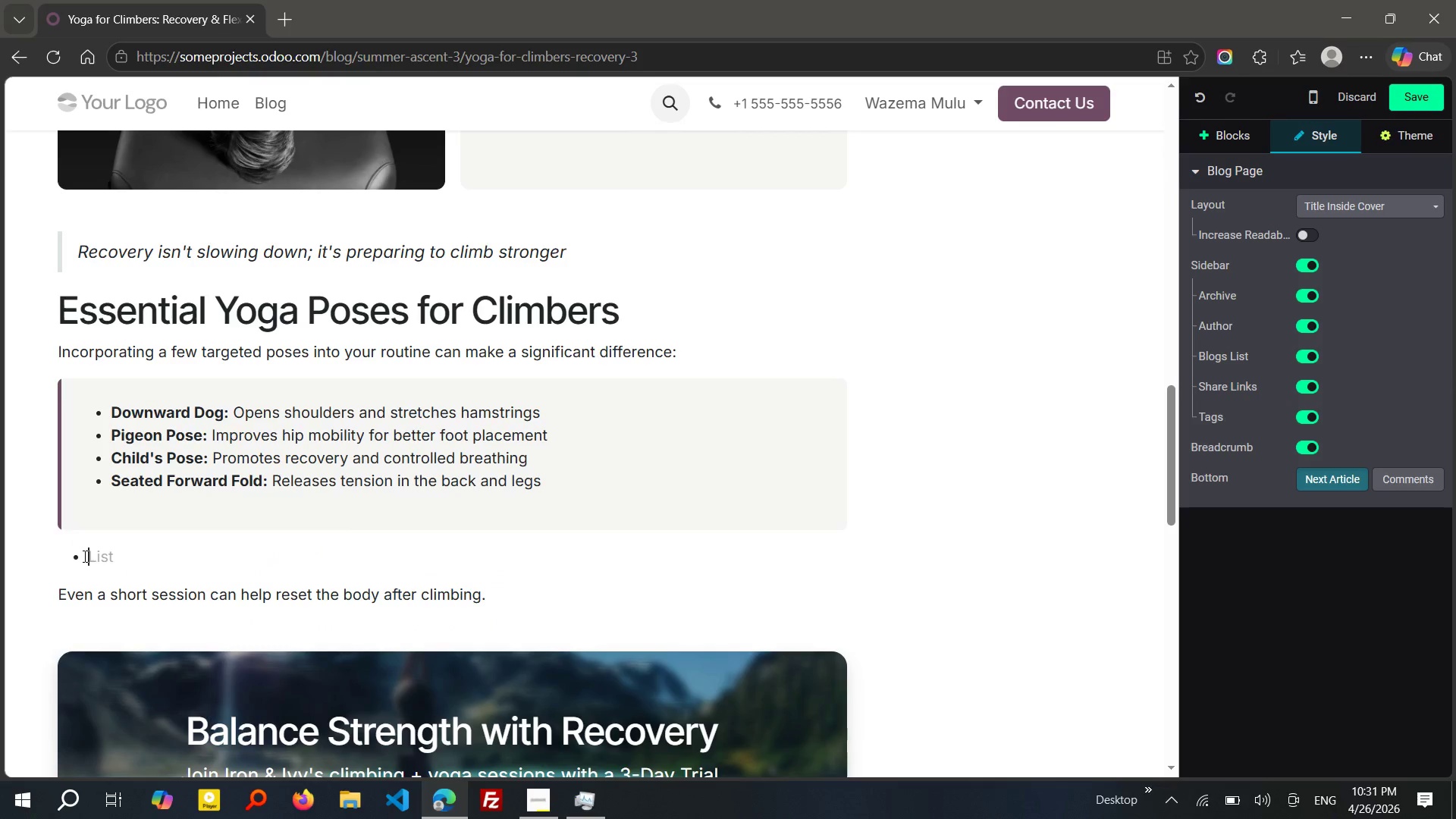 
key(Backspace)
 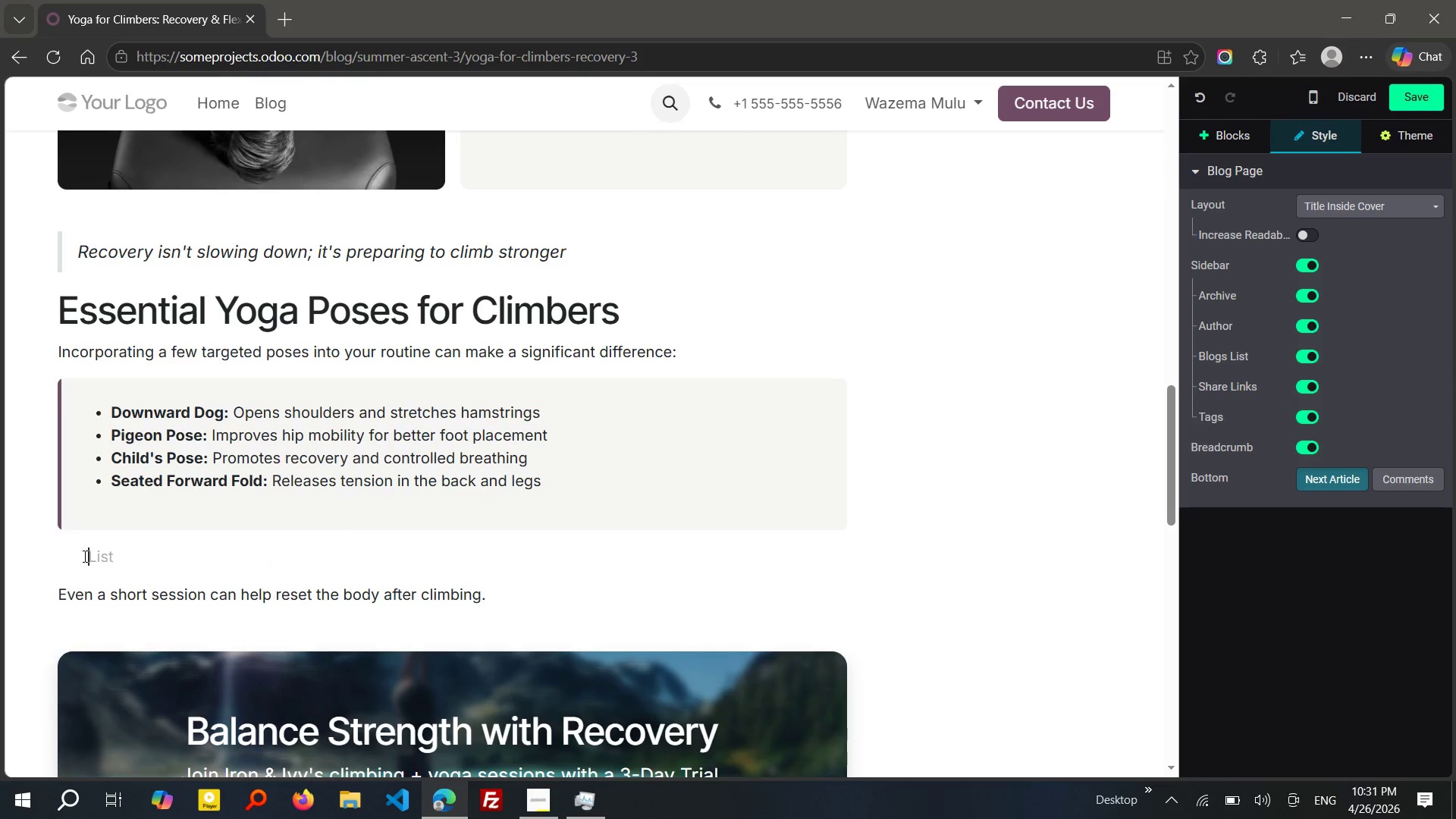 
key(Backspace)
 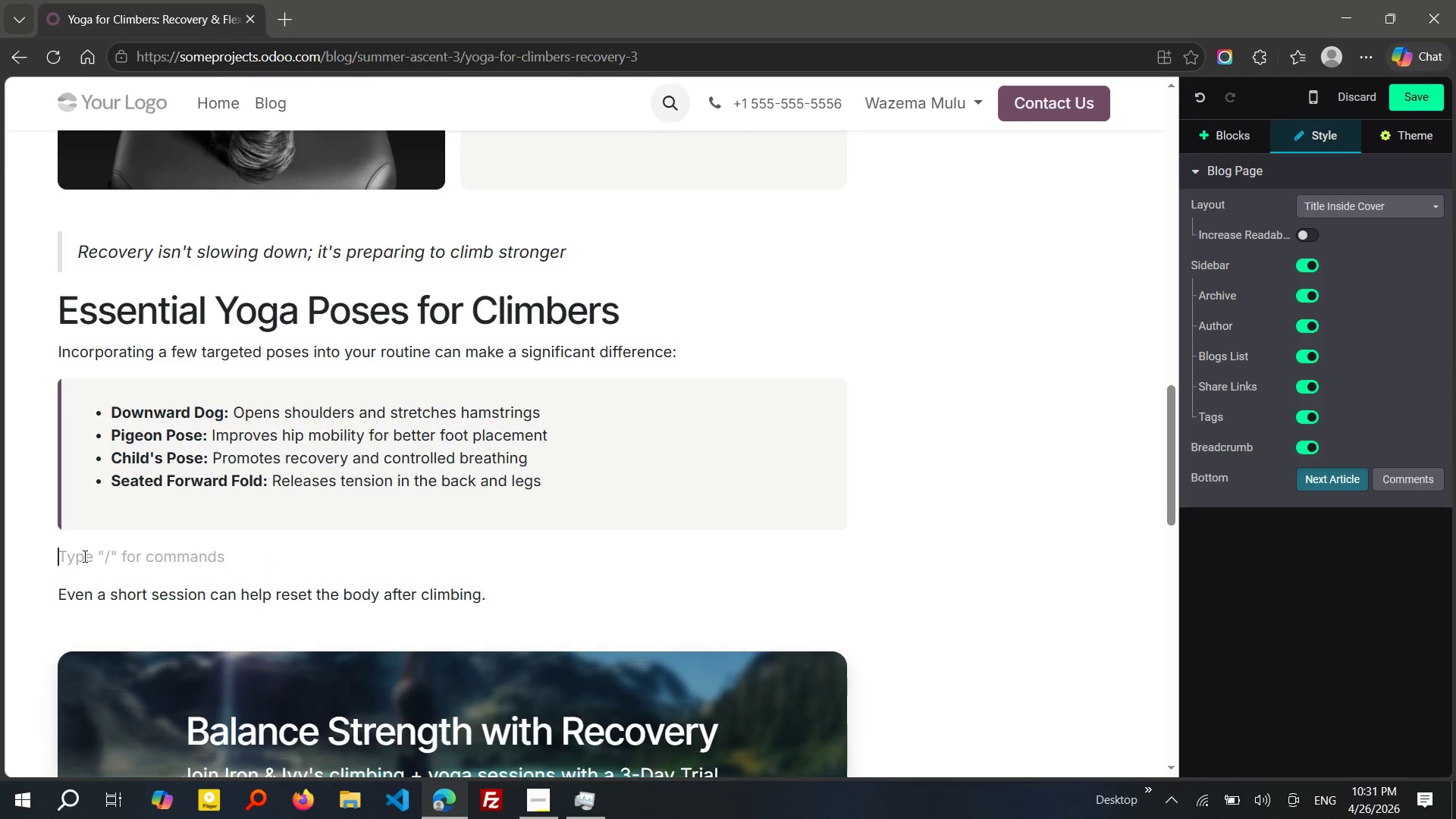 
key(Backspace)
 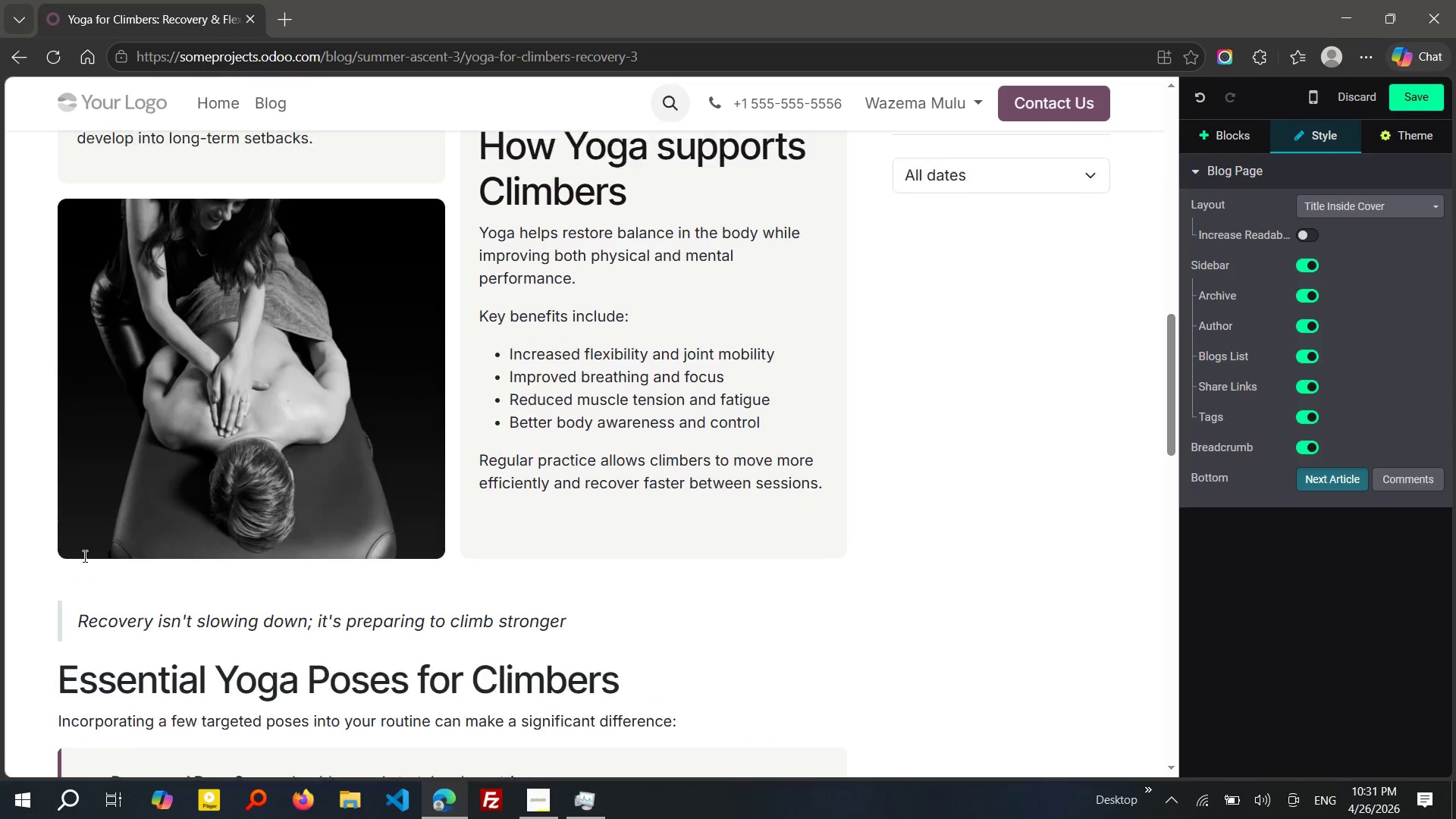 